 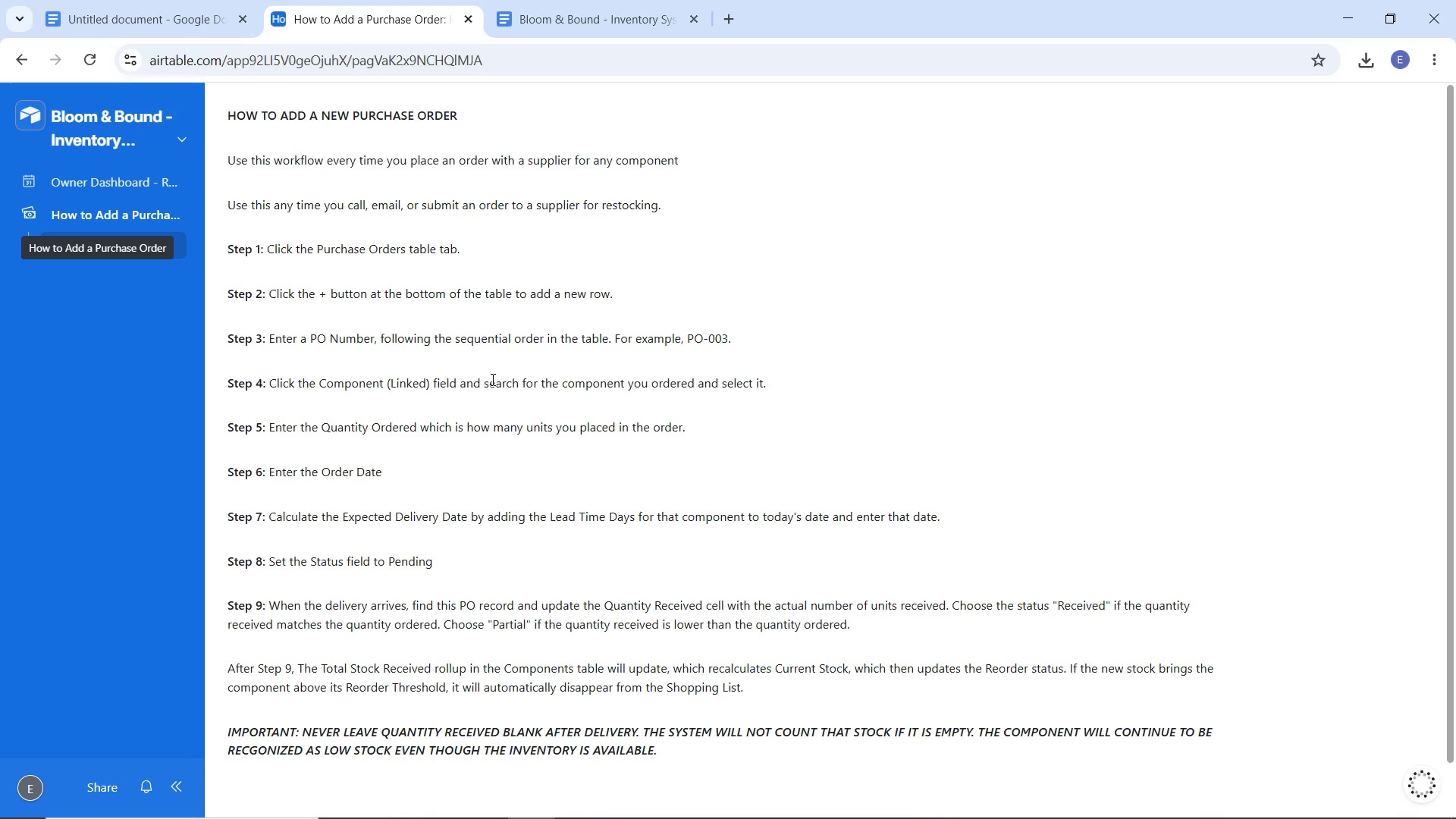 
left_click([24, 65])
 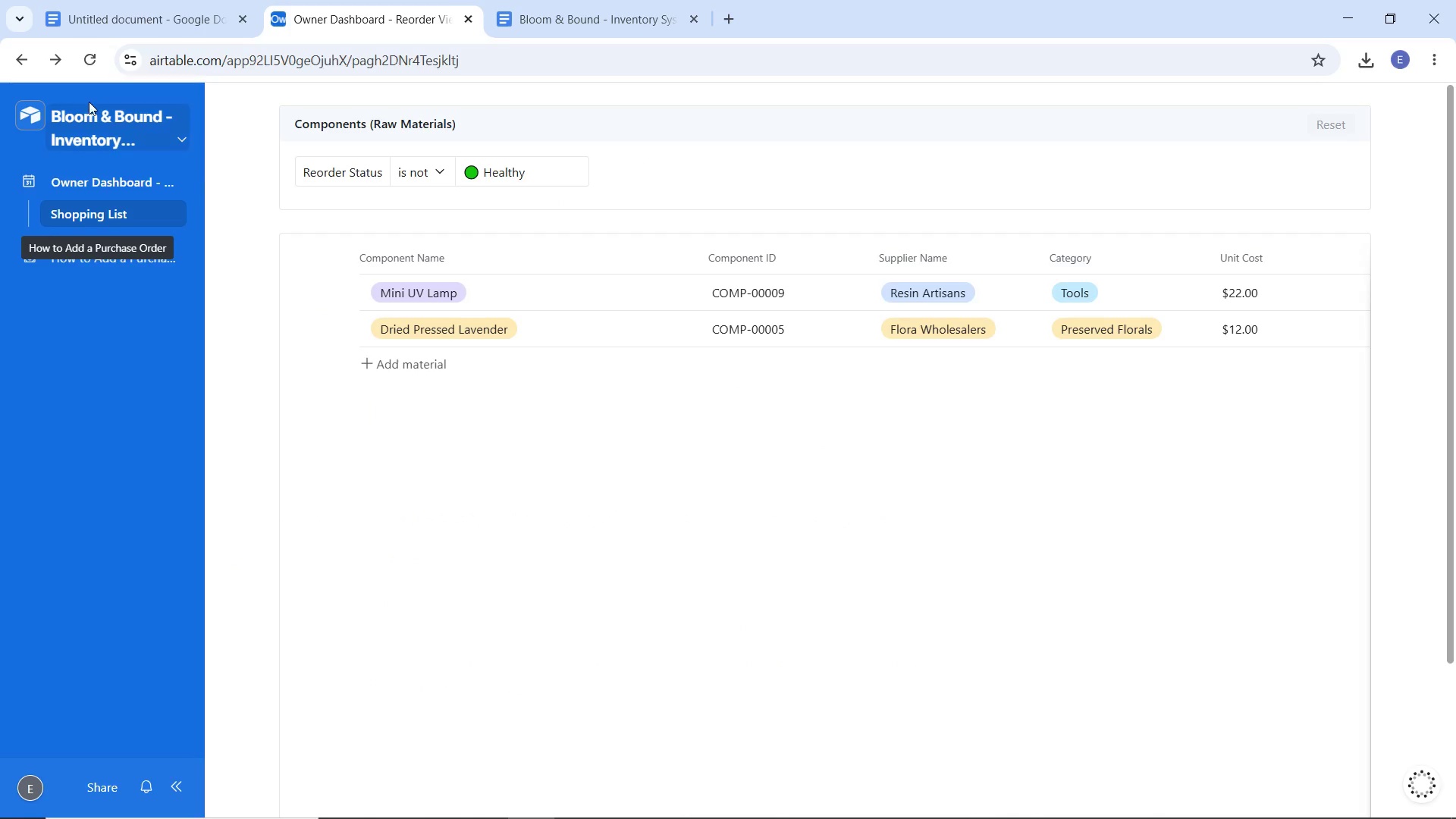 
left_click([17, 64])
 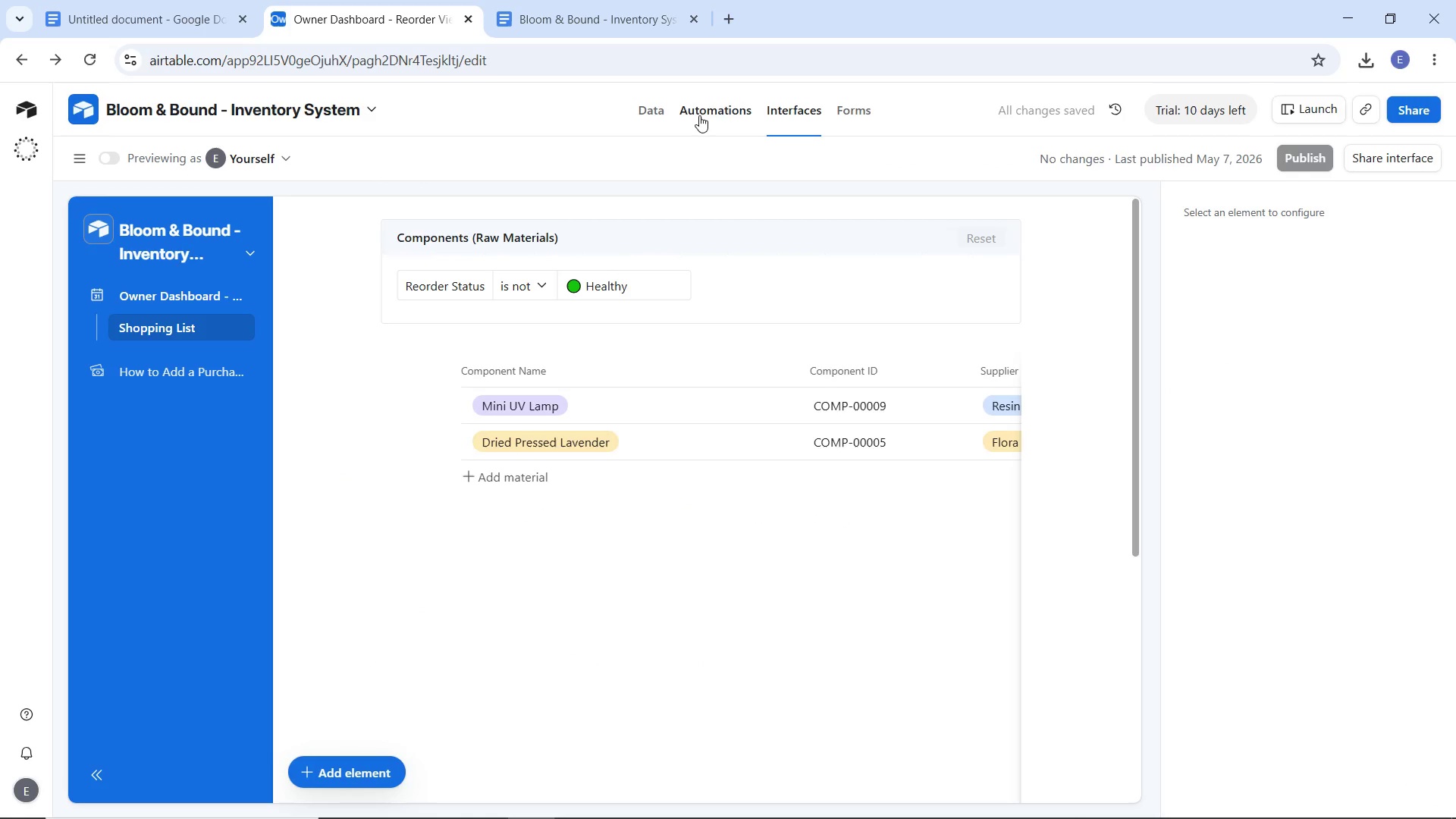 
left_click([652, 112])
 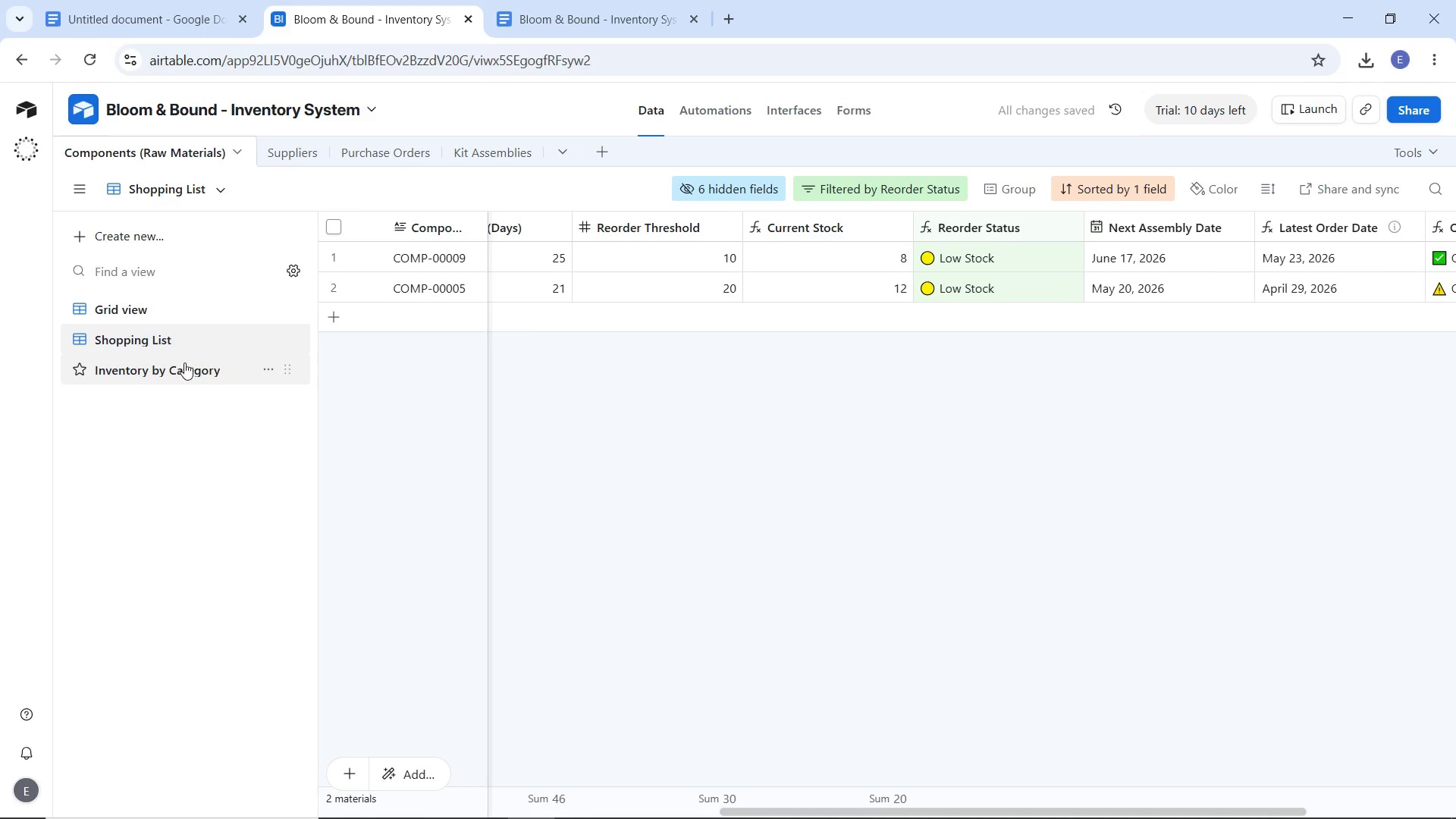 
left_click([134, 313])
 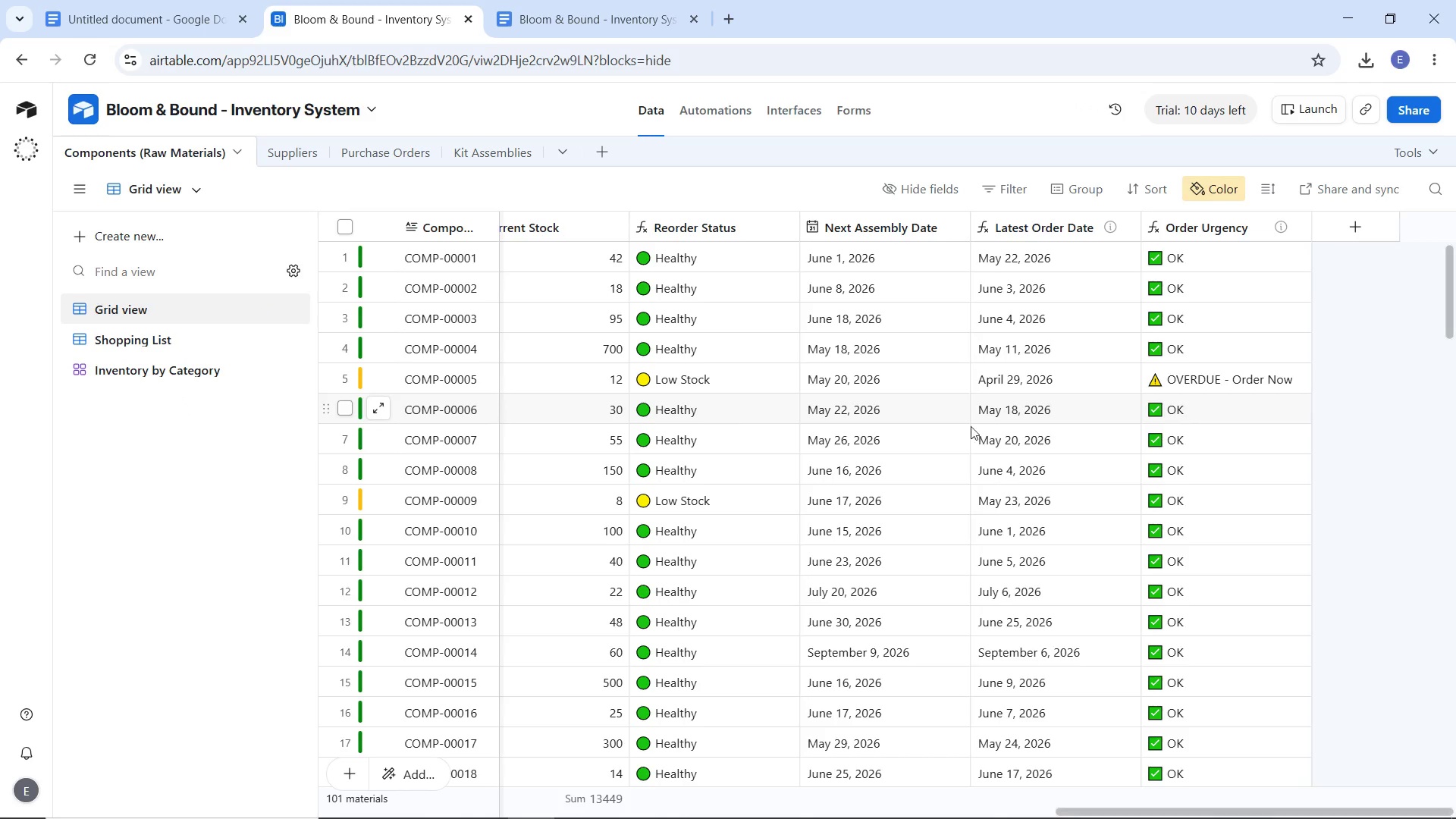 
scroll: coordinate [991, 472], scroll_direction: up, amount: 13.0
 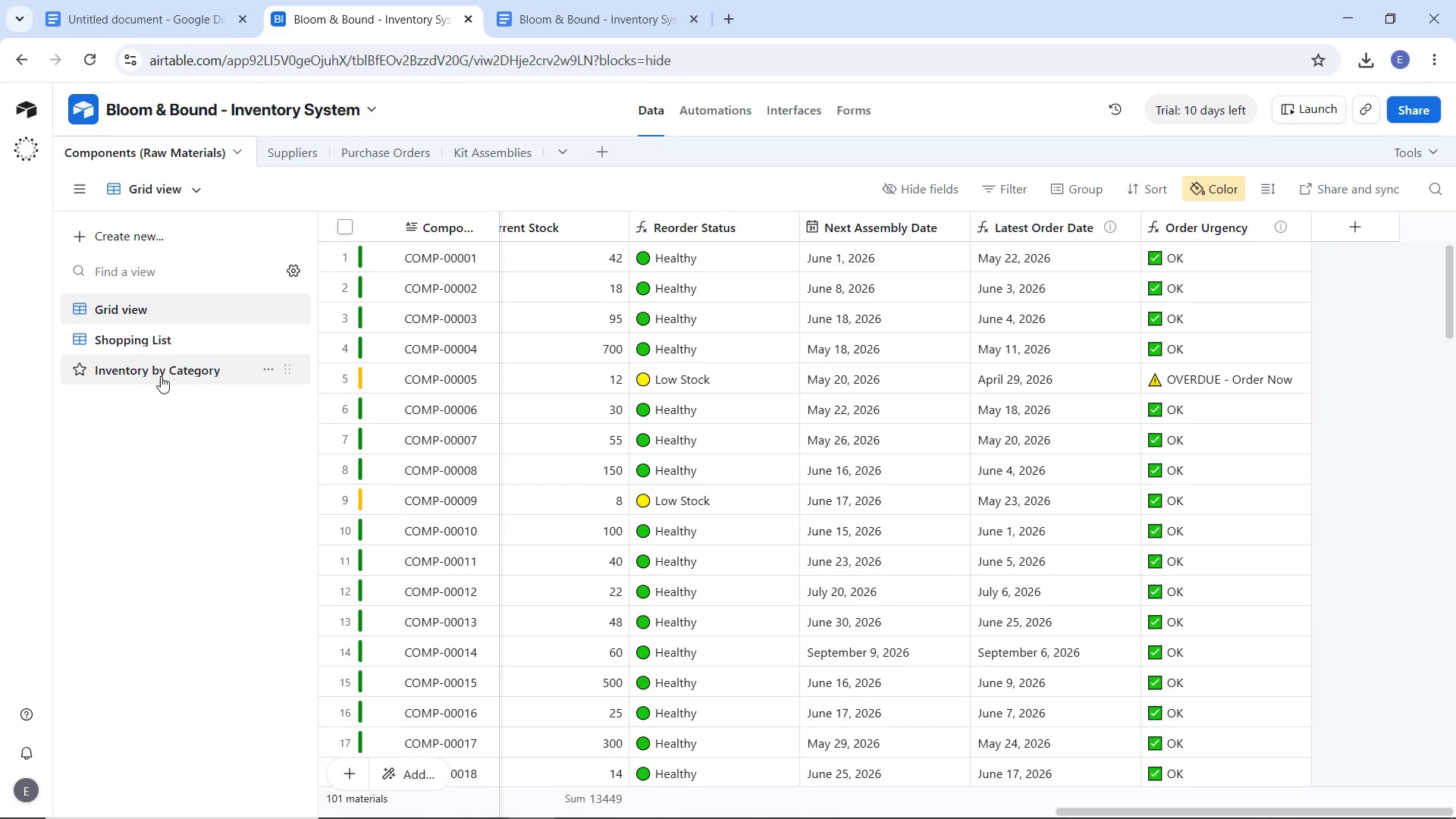 
left_click([161, 376])
 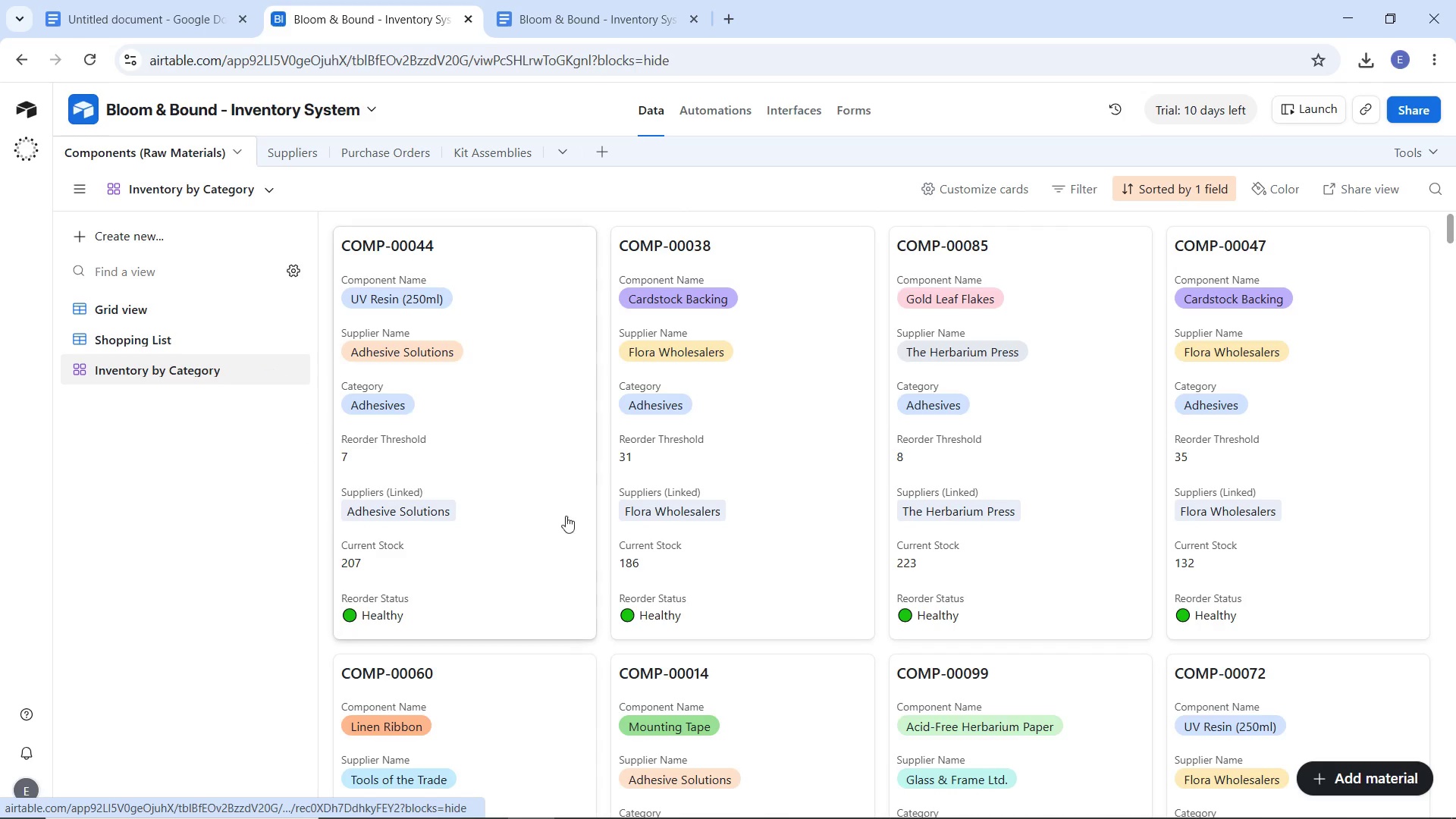 
wait(7.11)
 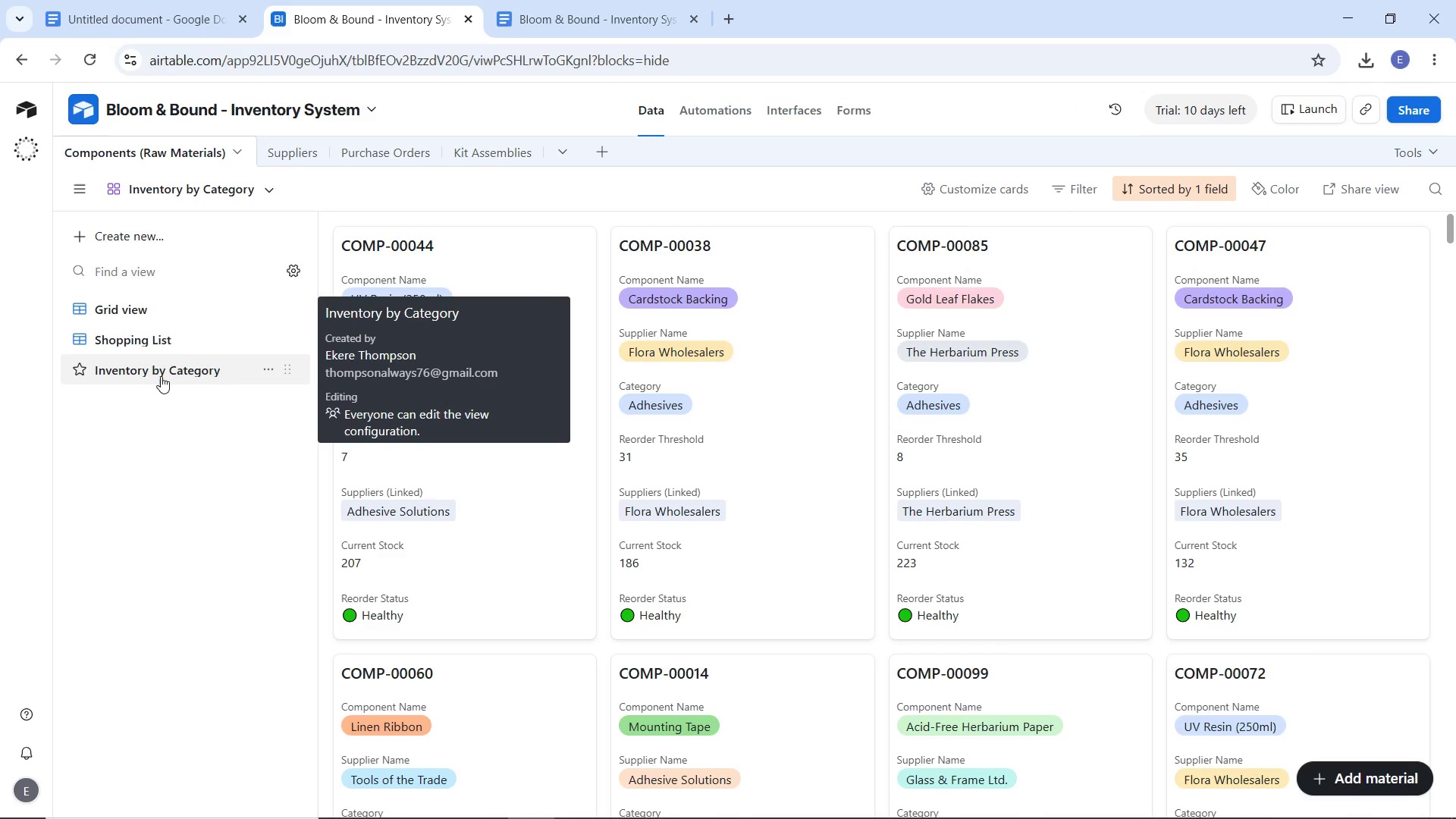 
scroll: coordinate [595, 557], scroll_direction: up, amount: 7.0
 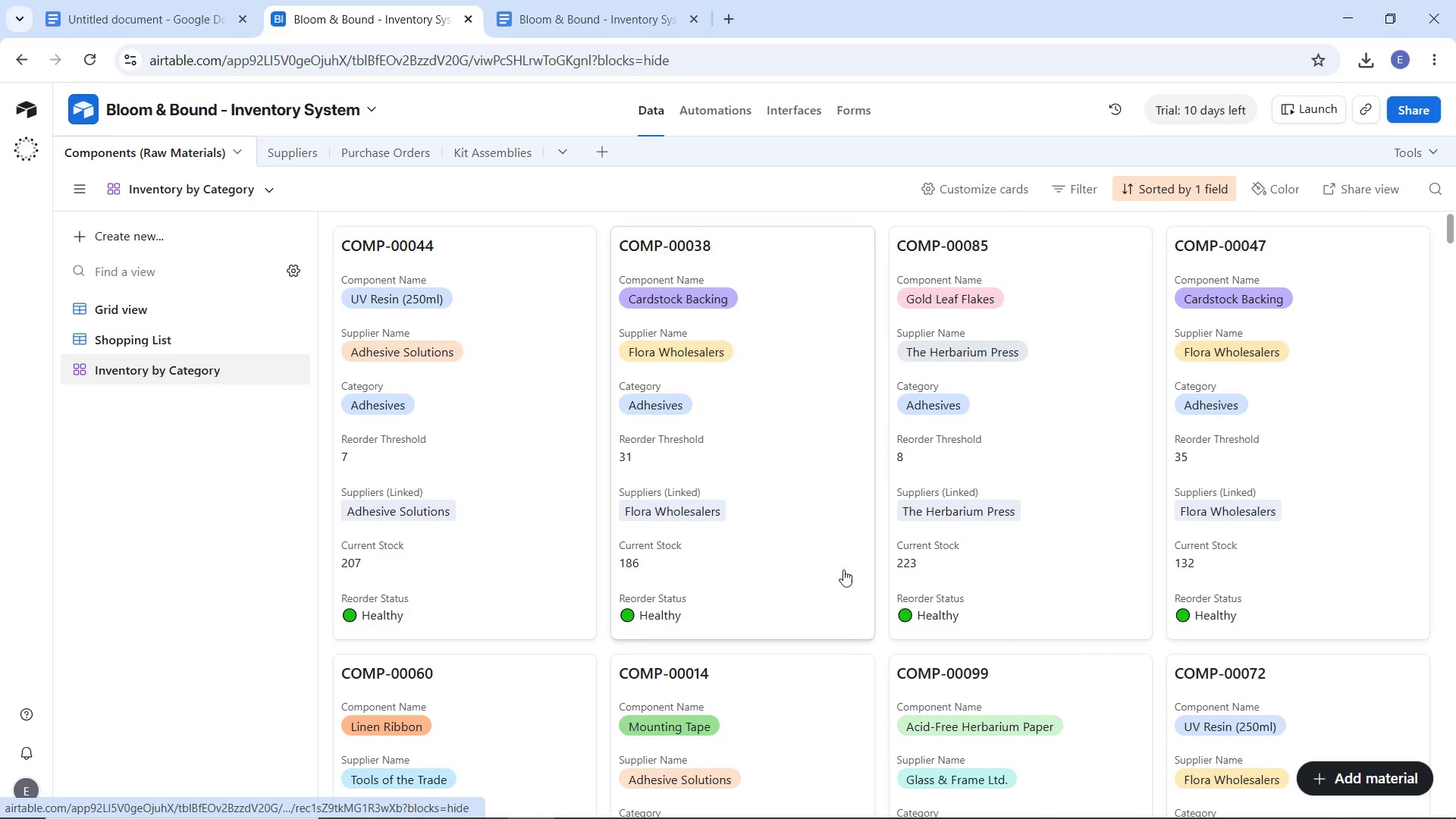 
scroll: coordinate [815, 571], scroll_direction: down, amount: 33.0
 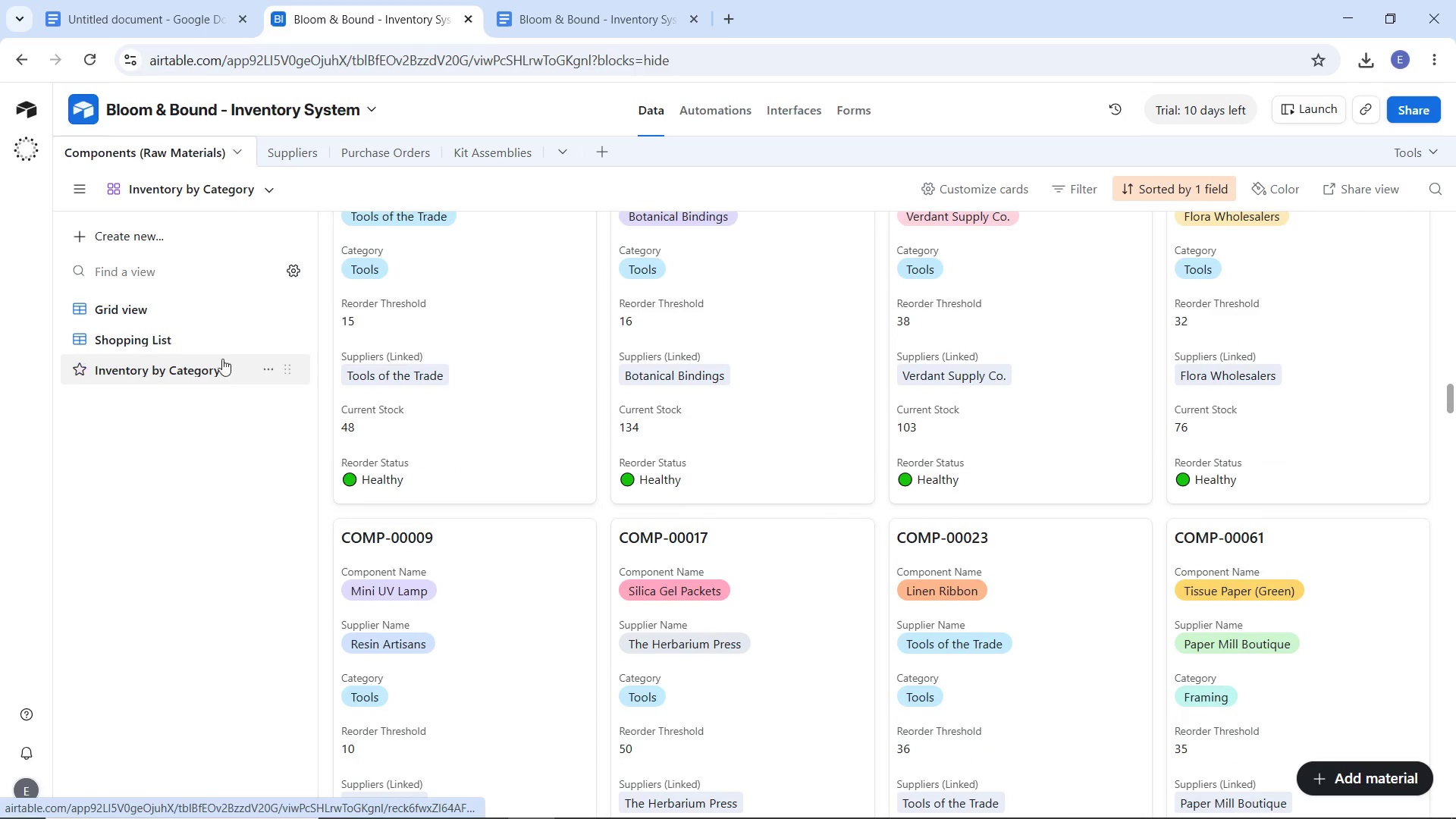 
mouse_move([202, 333])
 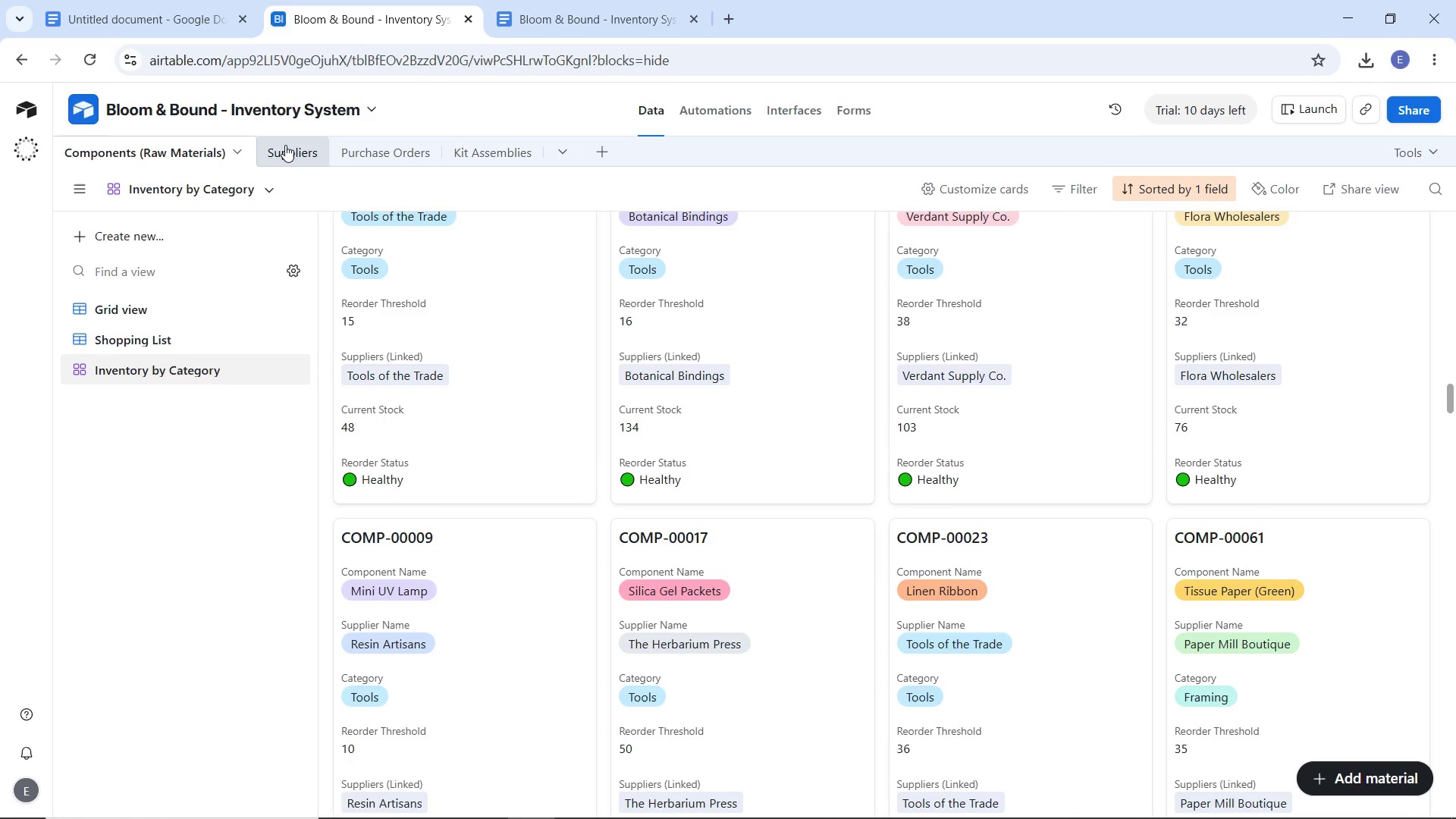 
left_click([285, 145])
 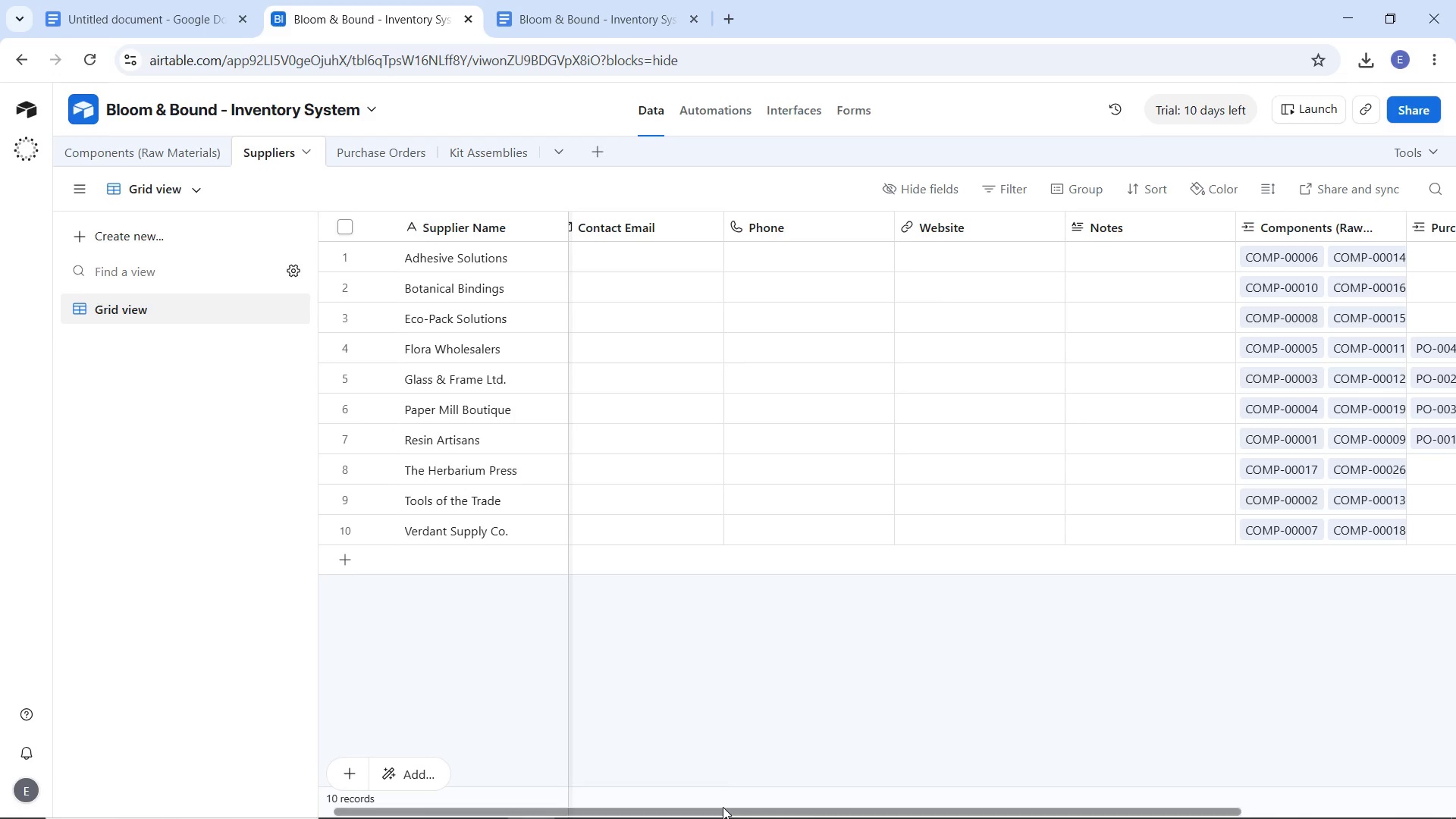 
left_click_drag(start_coordinate=[729, 808], to_coordinate=[631, 818])
 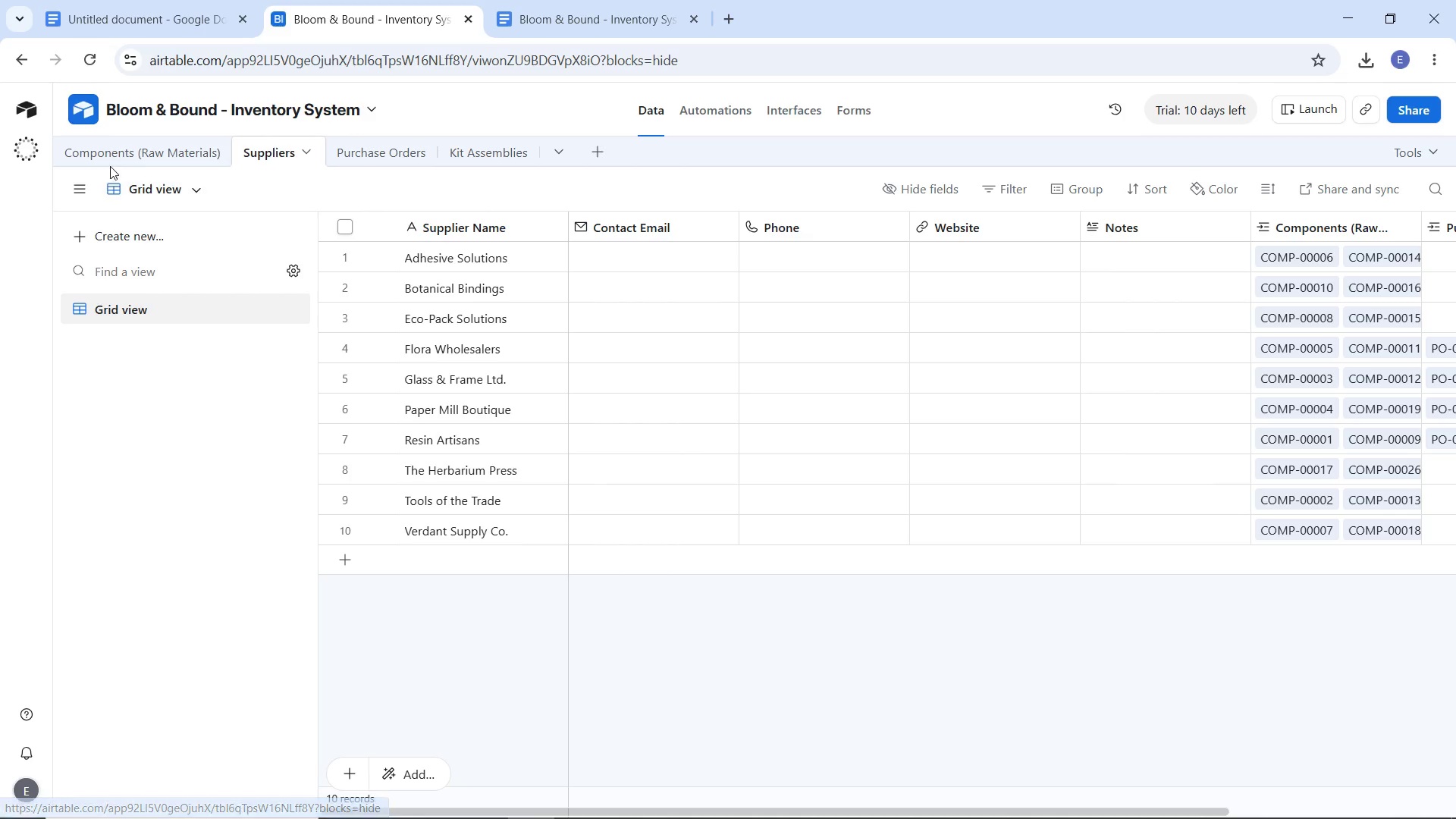 
left_click([89, 156])
 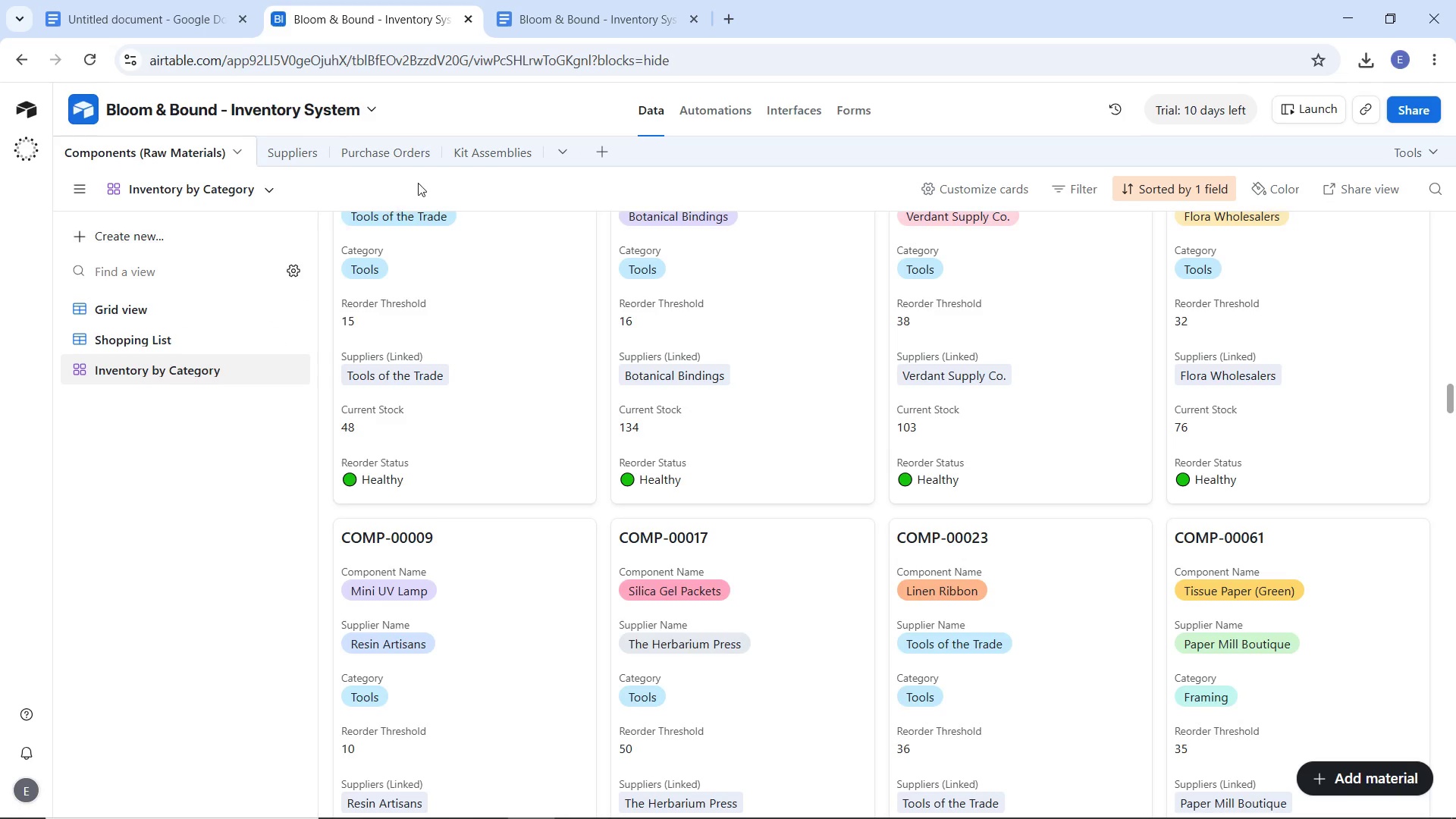 
left_click([402, 149])
 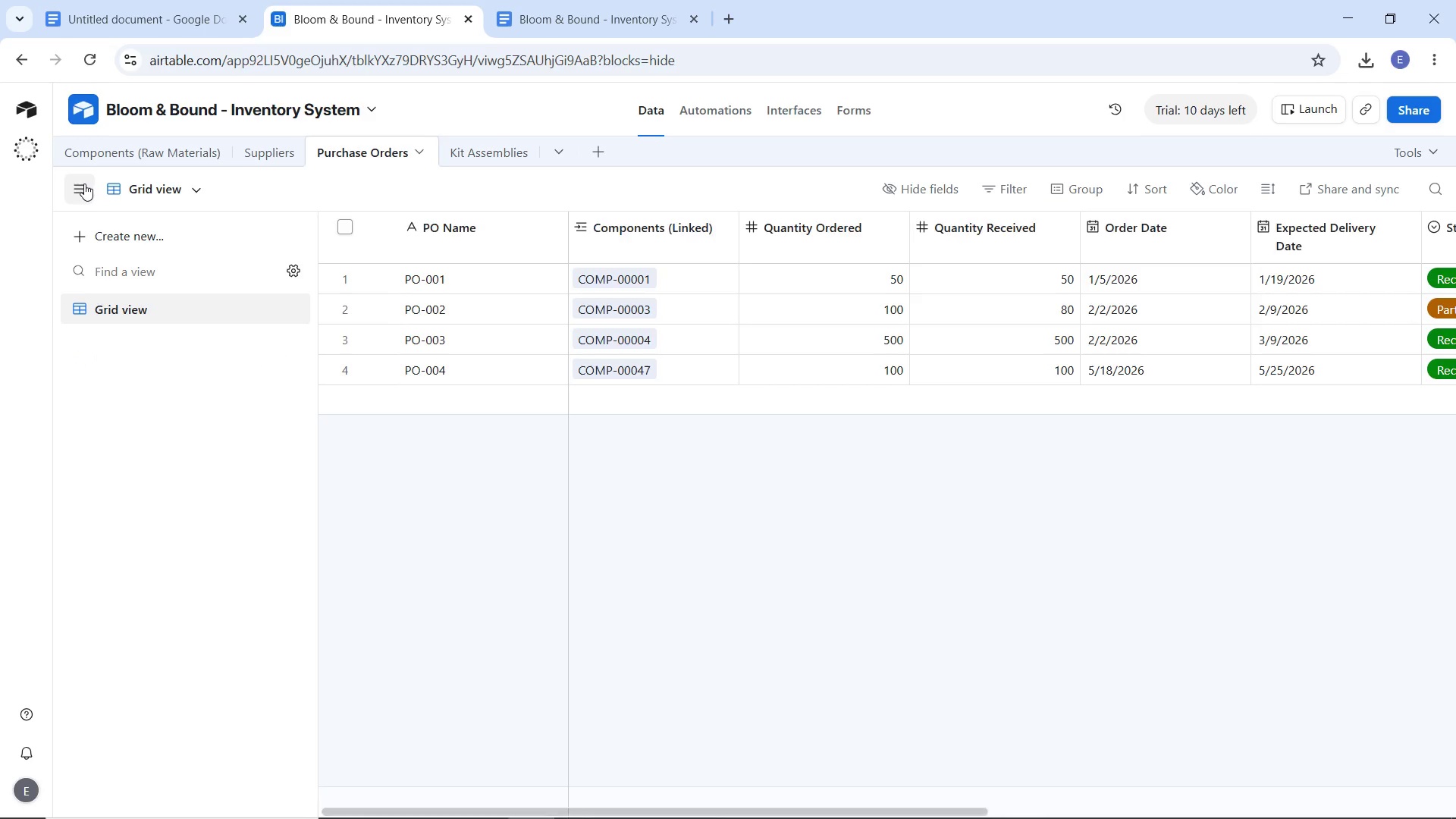 
left_click([84, 184])
 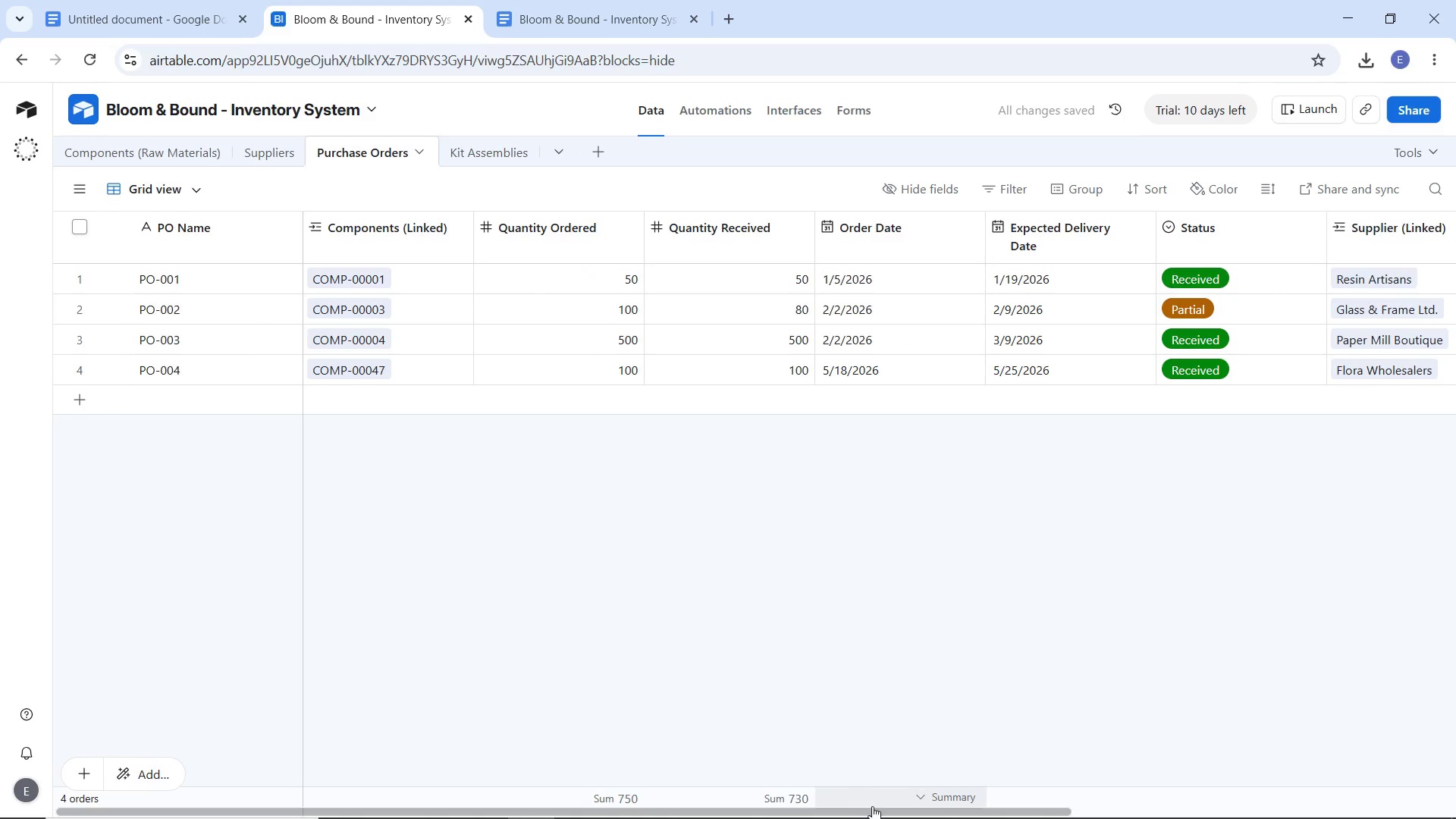 
left_click_drag(start_coordinate=[877, 807], to_coordinate=[922, 810])
 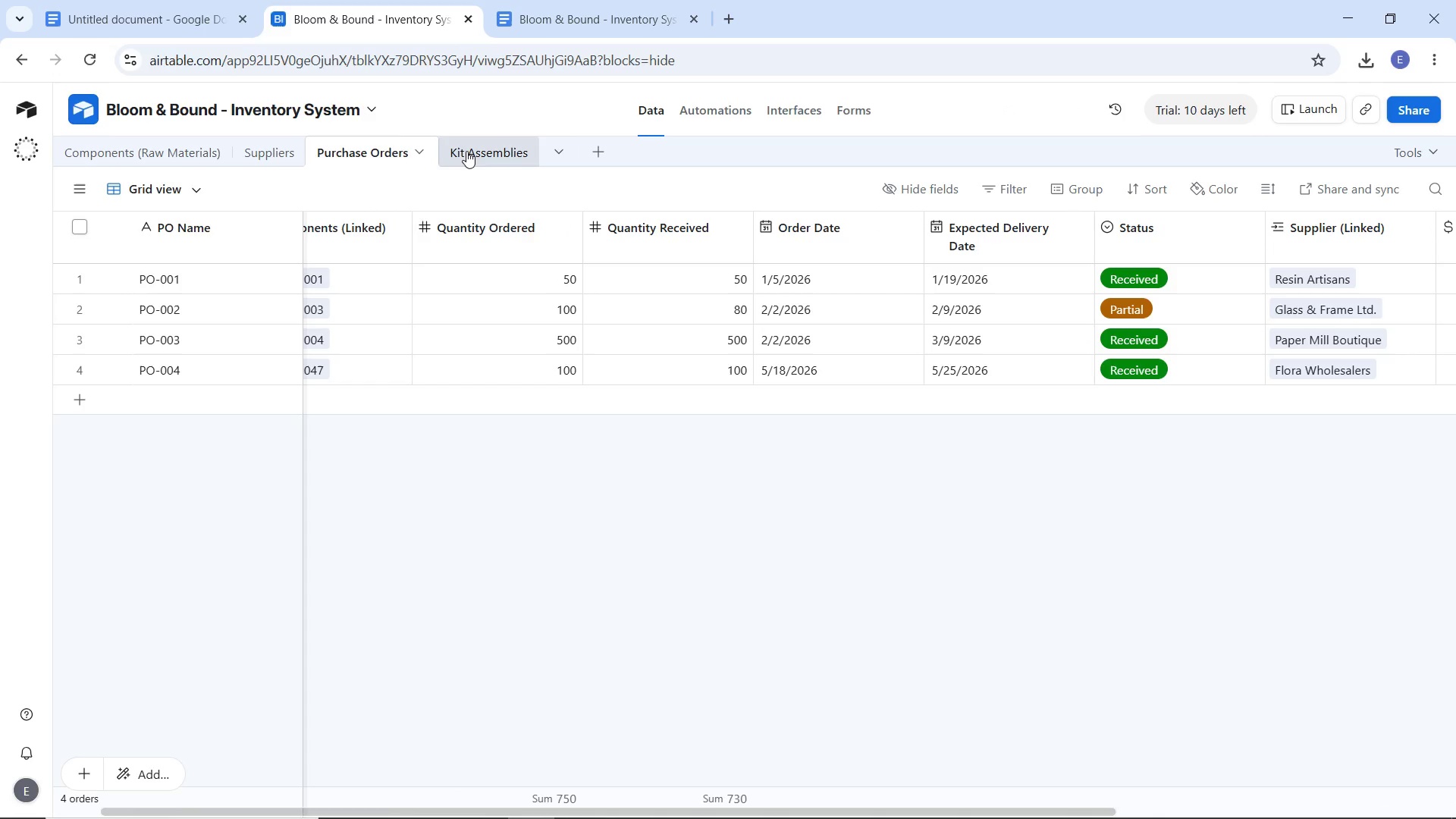 
left_click([466, 151])
 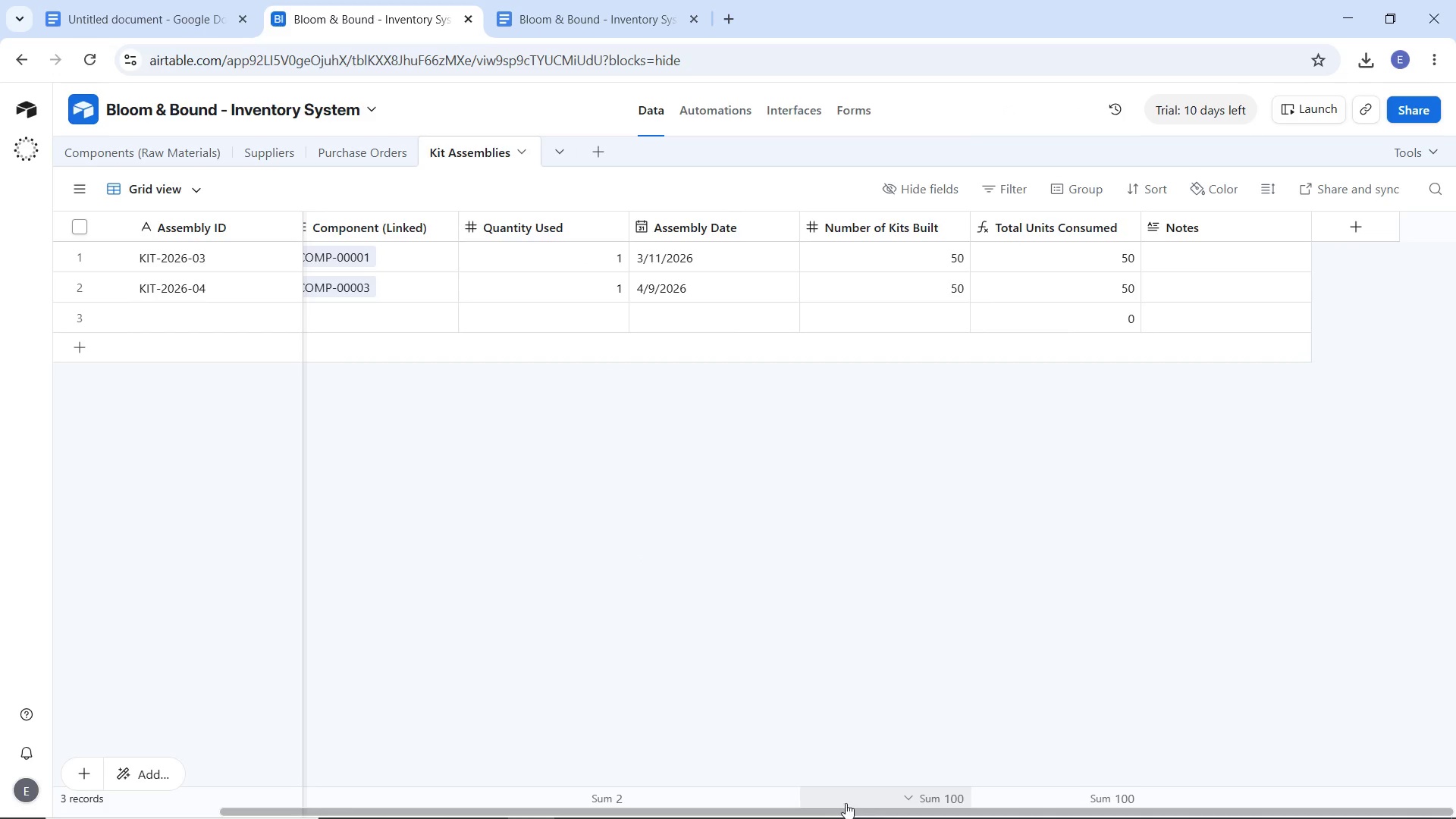 
left_click_drag(start_coordinate=[854, 808], to_coordinate=[541, 790])
 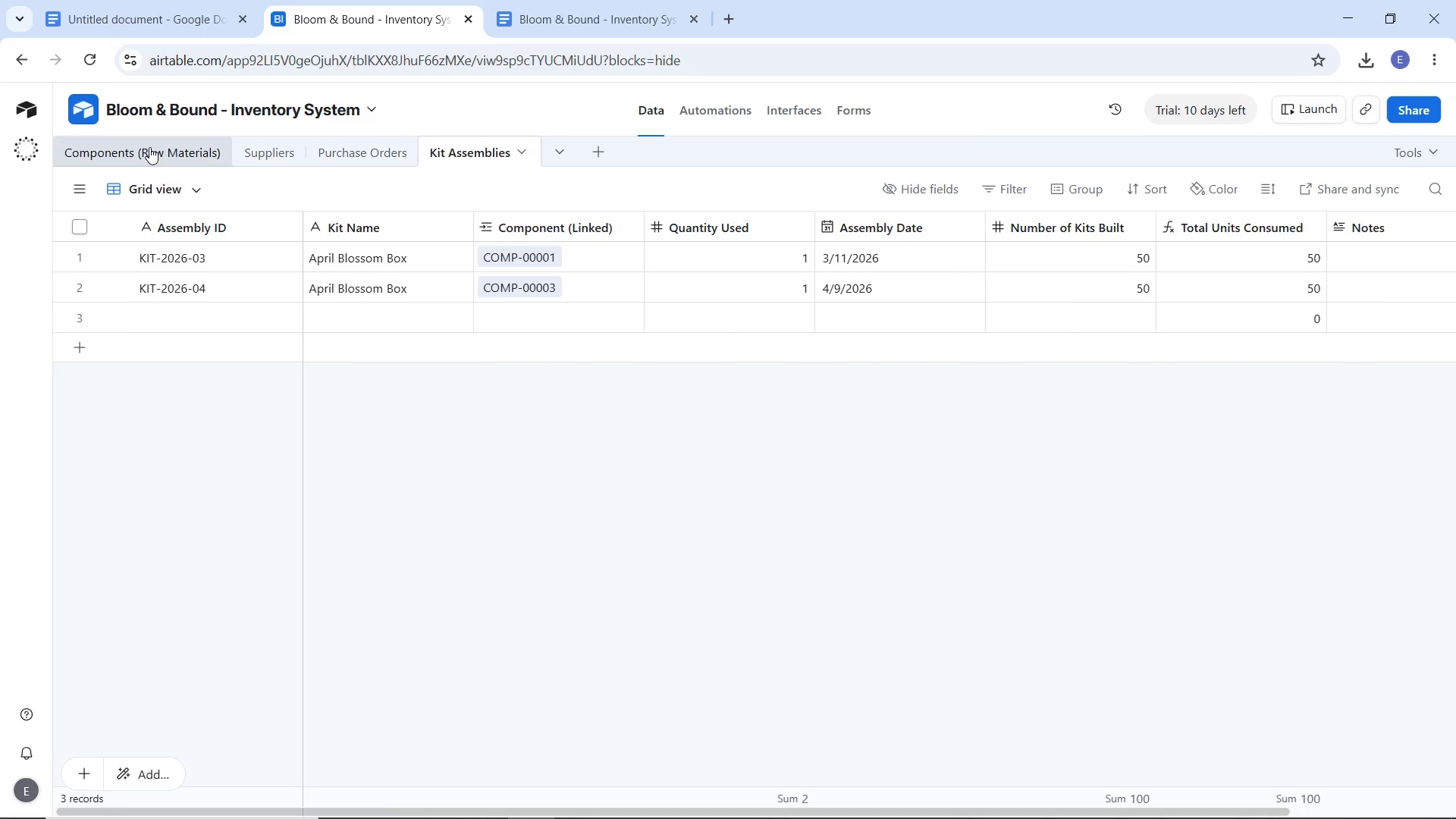 
left_click([149, 147])
 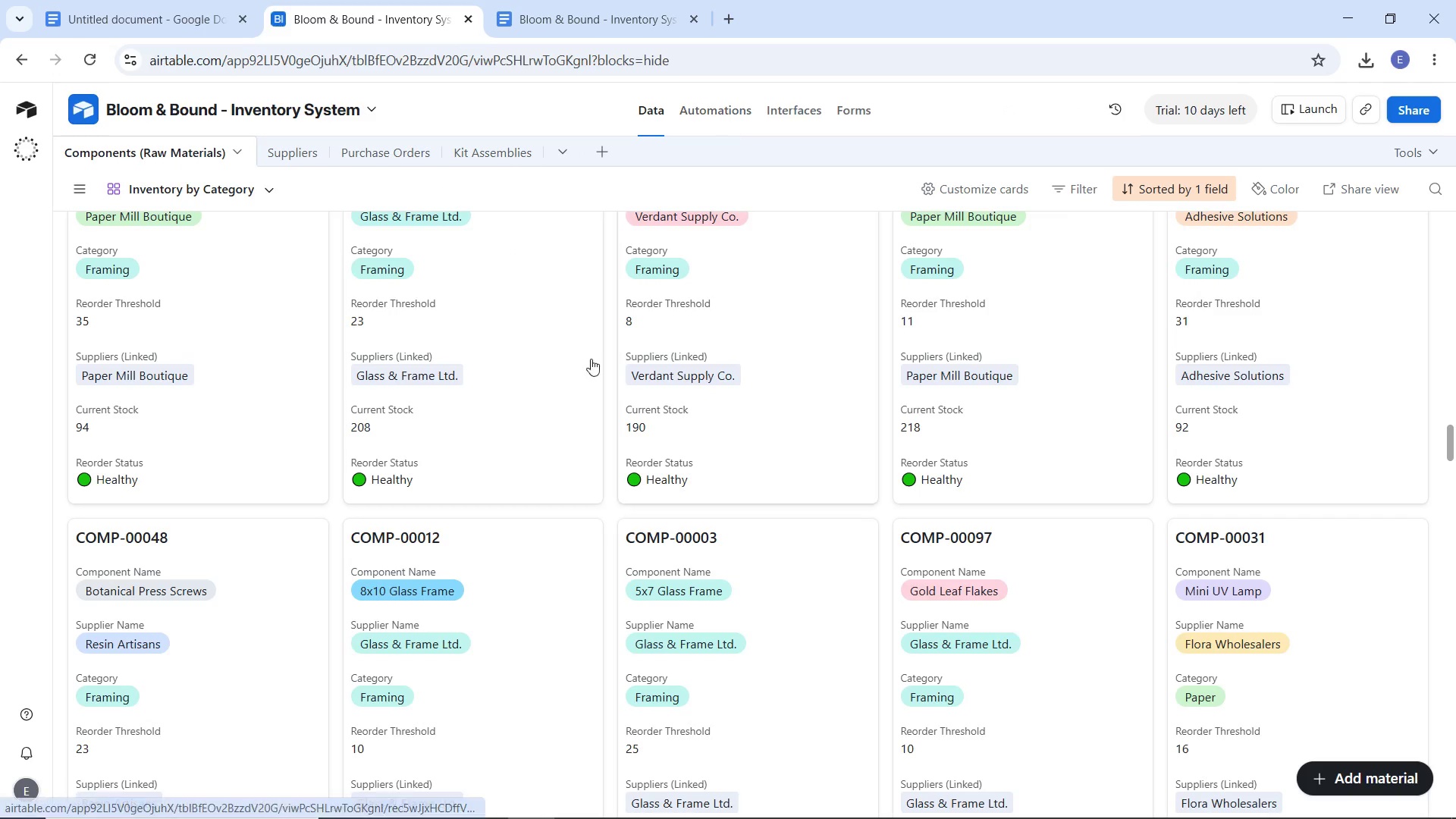 
scroll: coordinate [555, 378], scroll_direction: up, amount: 5.0
 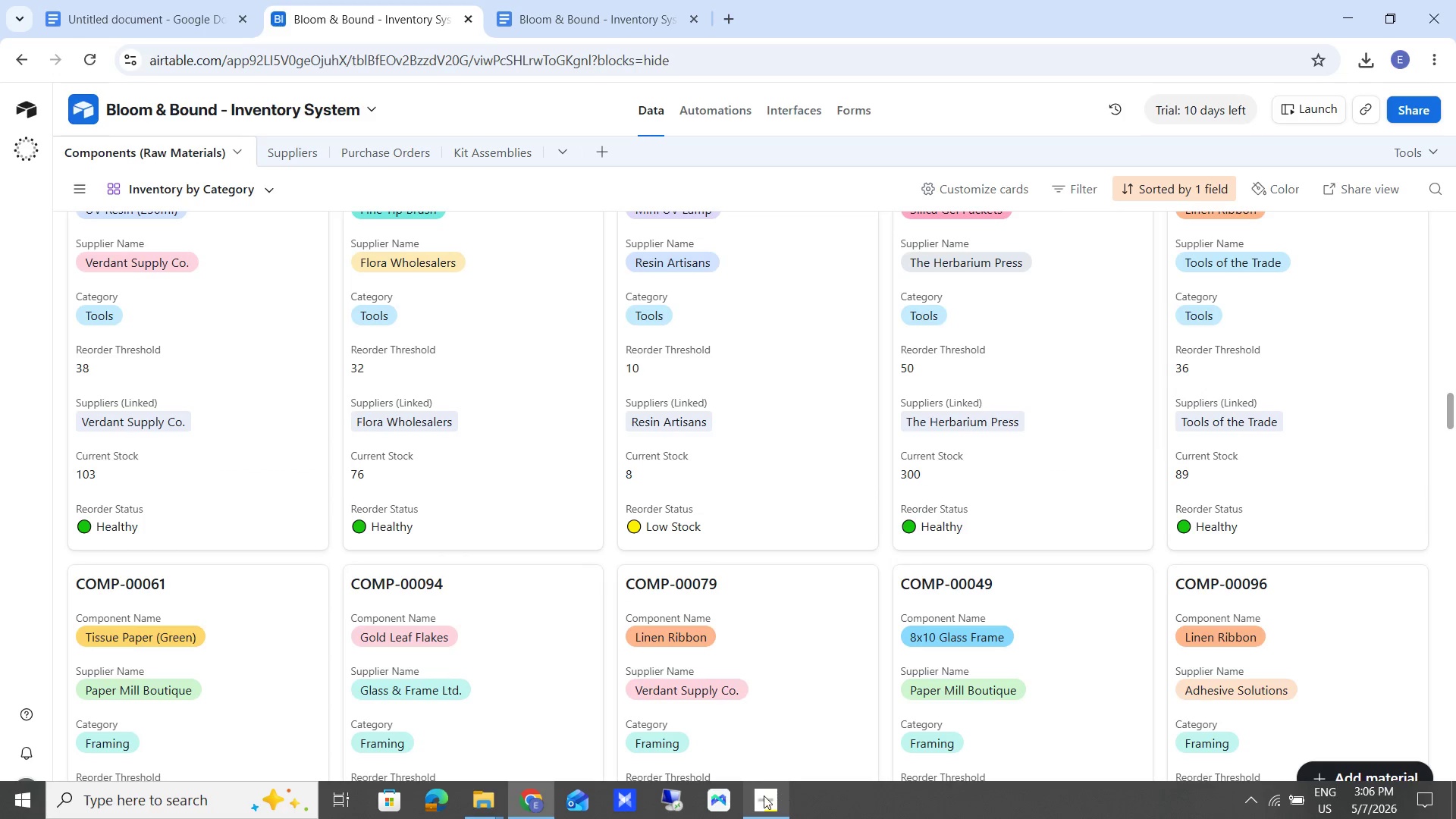 
left_click([764, 795])